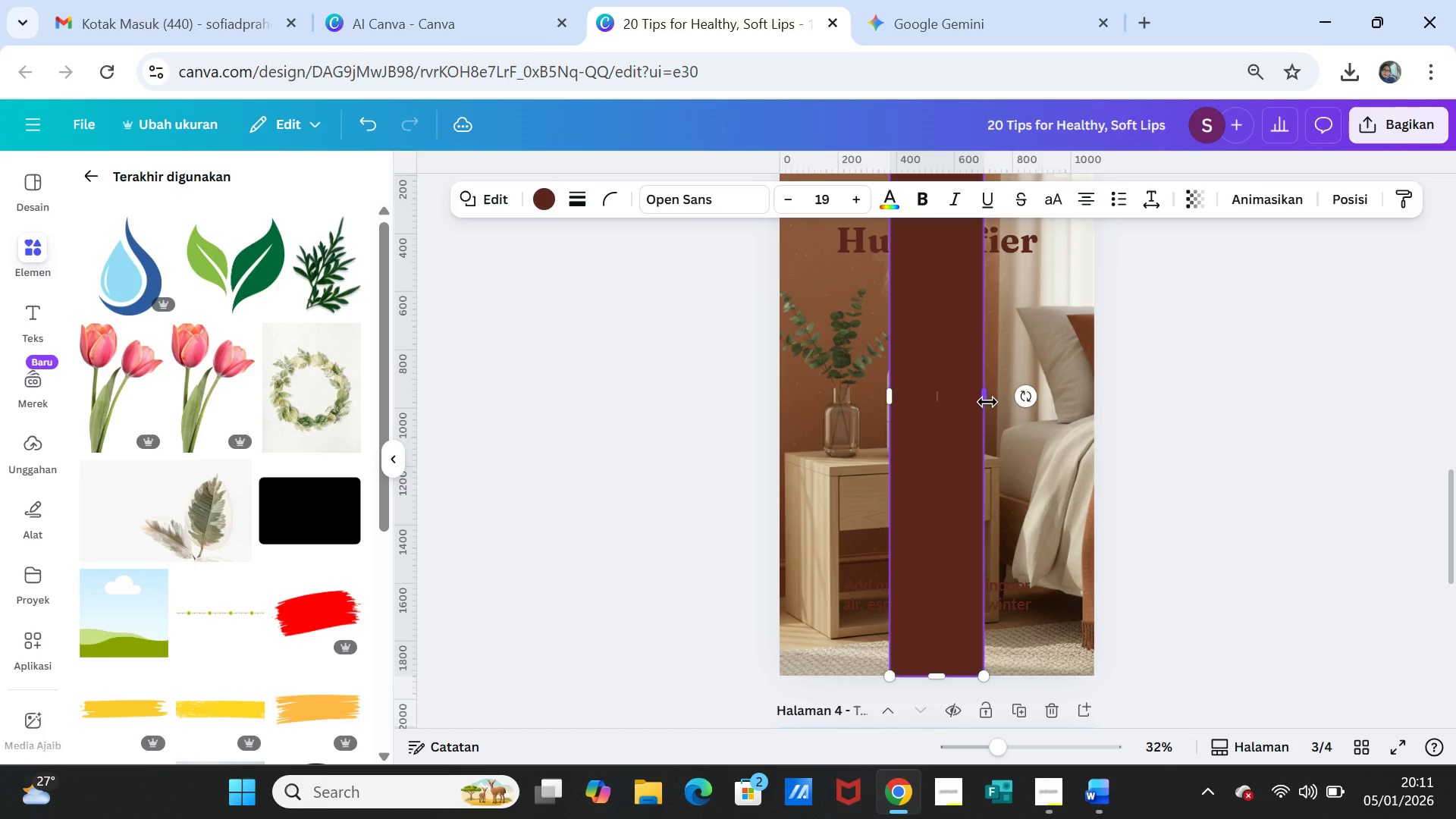 
left_click_drag(start_coordinate=[987, 399], to_coordinate=[1094, 391])
 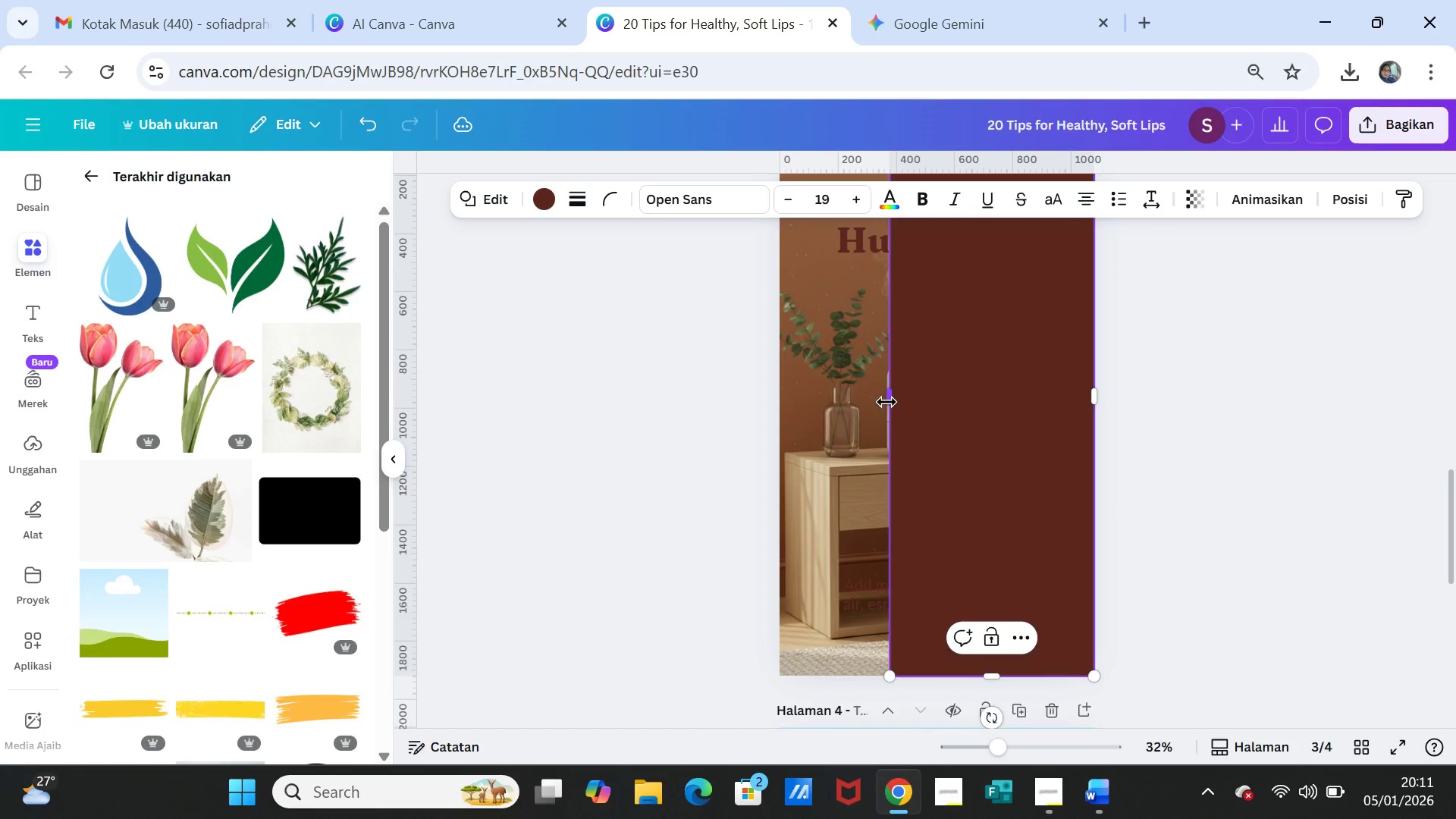 
left_click_drag(start_coordinate=[886, 401], to_coordinate=[773, 400])
 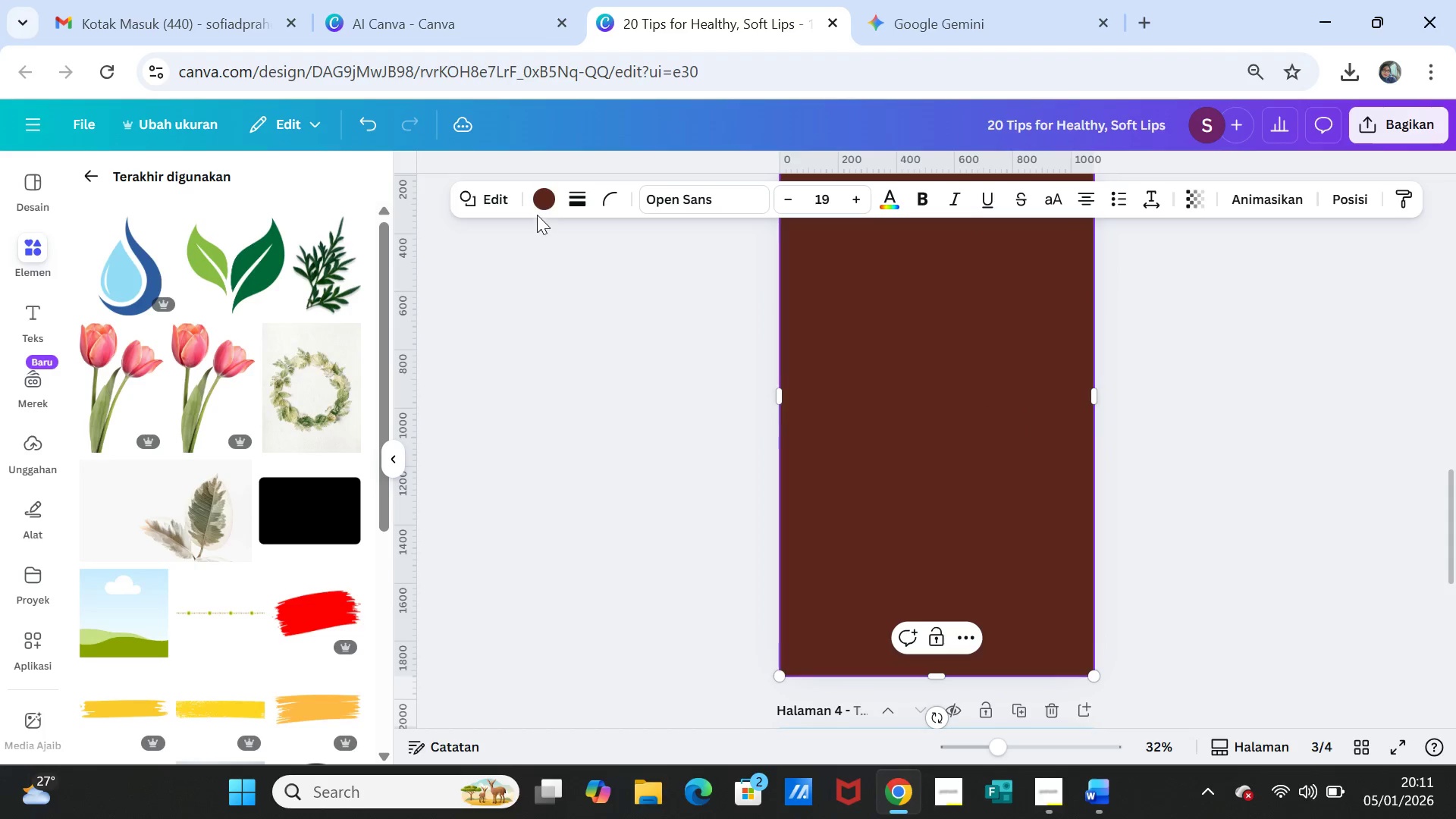 
left_click([540, 202])
 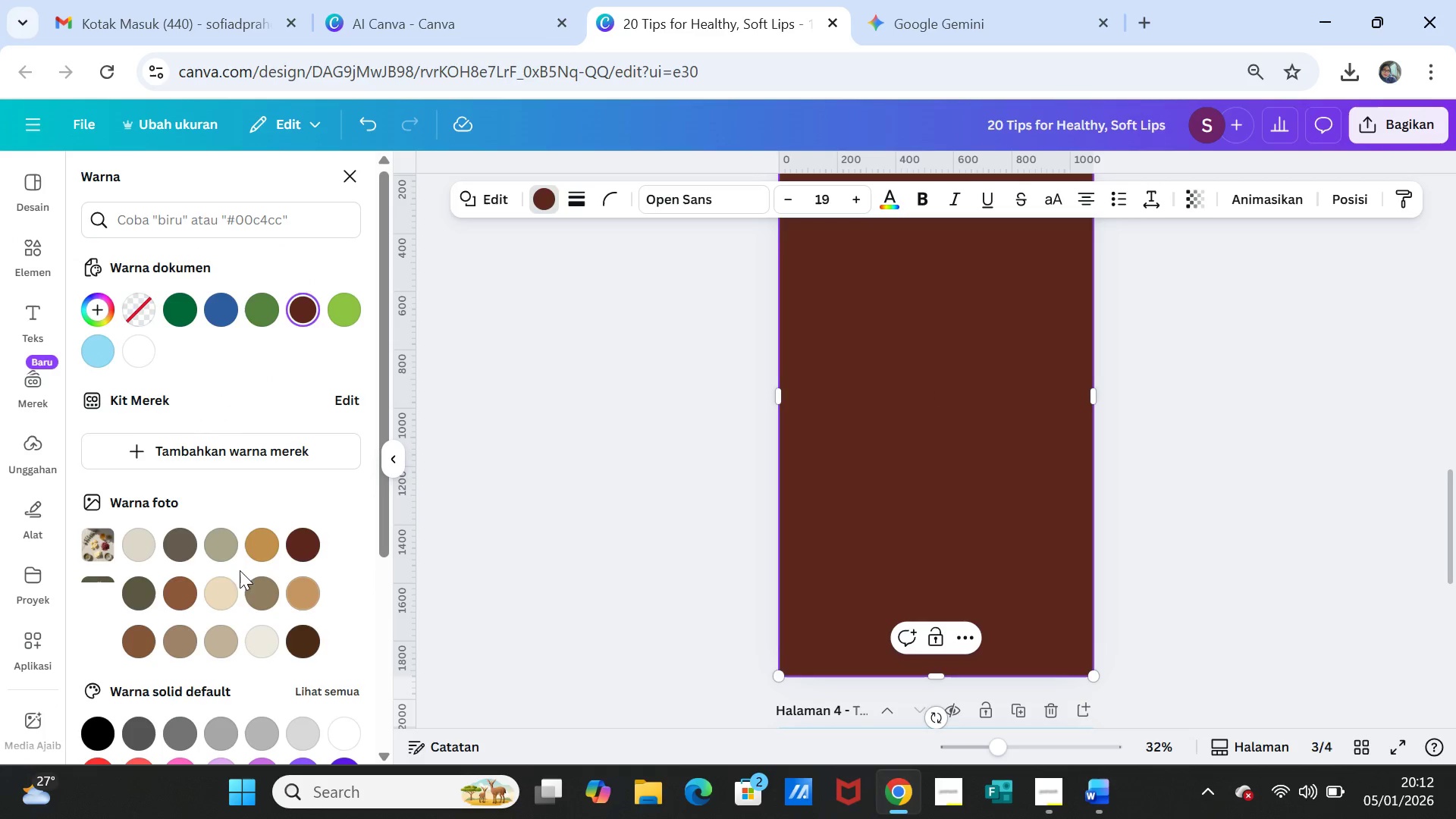 
left_click([208, 544])
 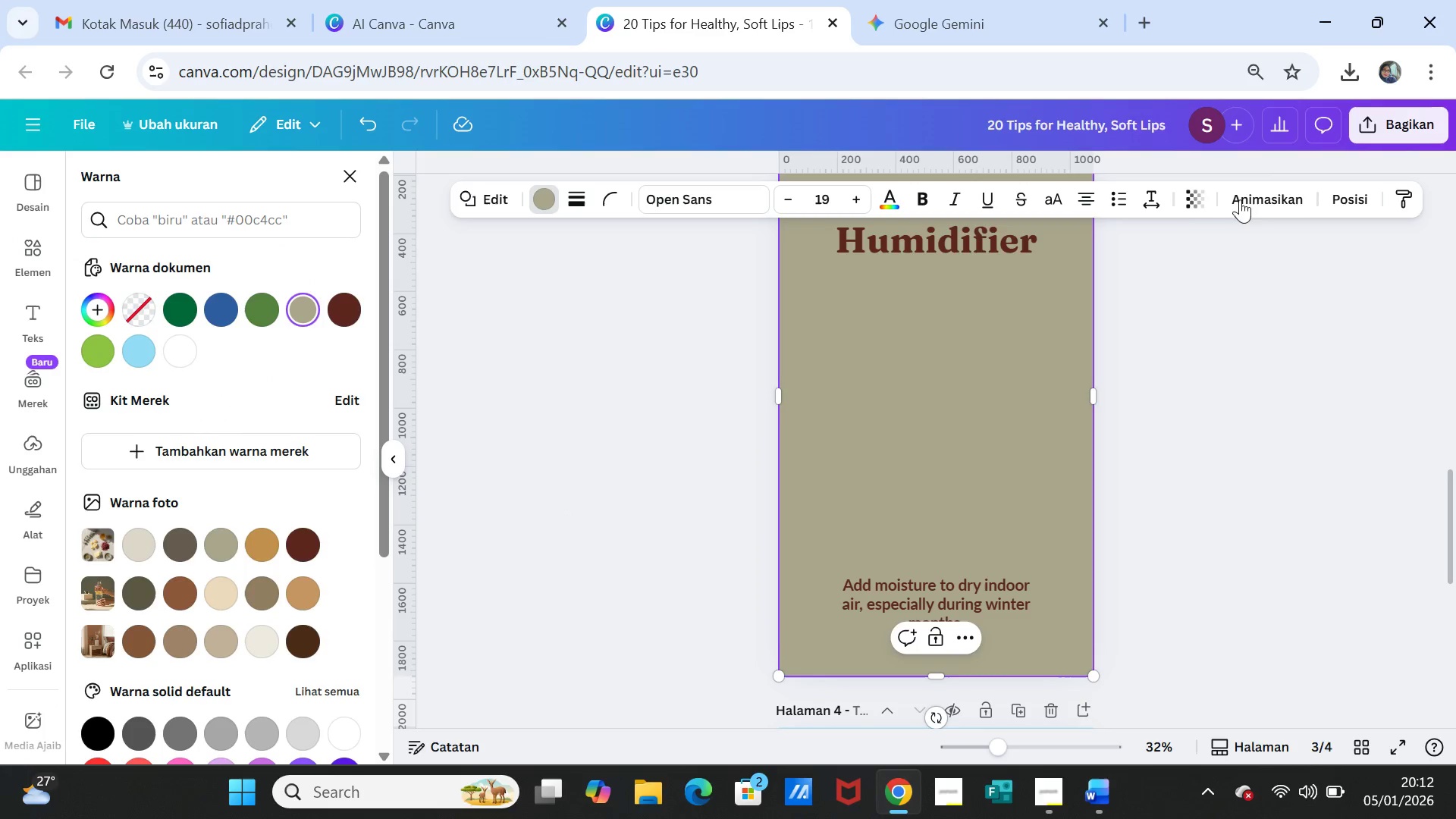 
left_click([1192, 190])
 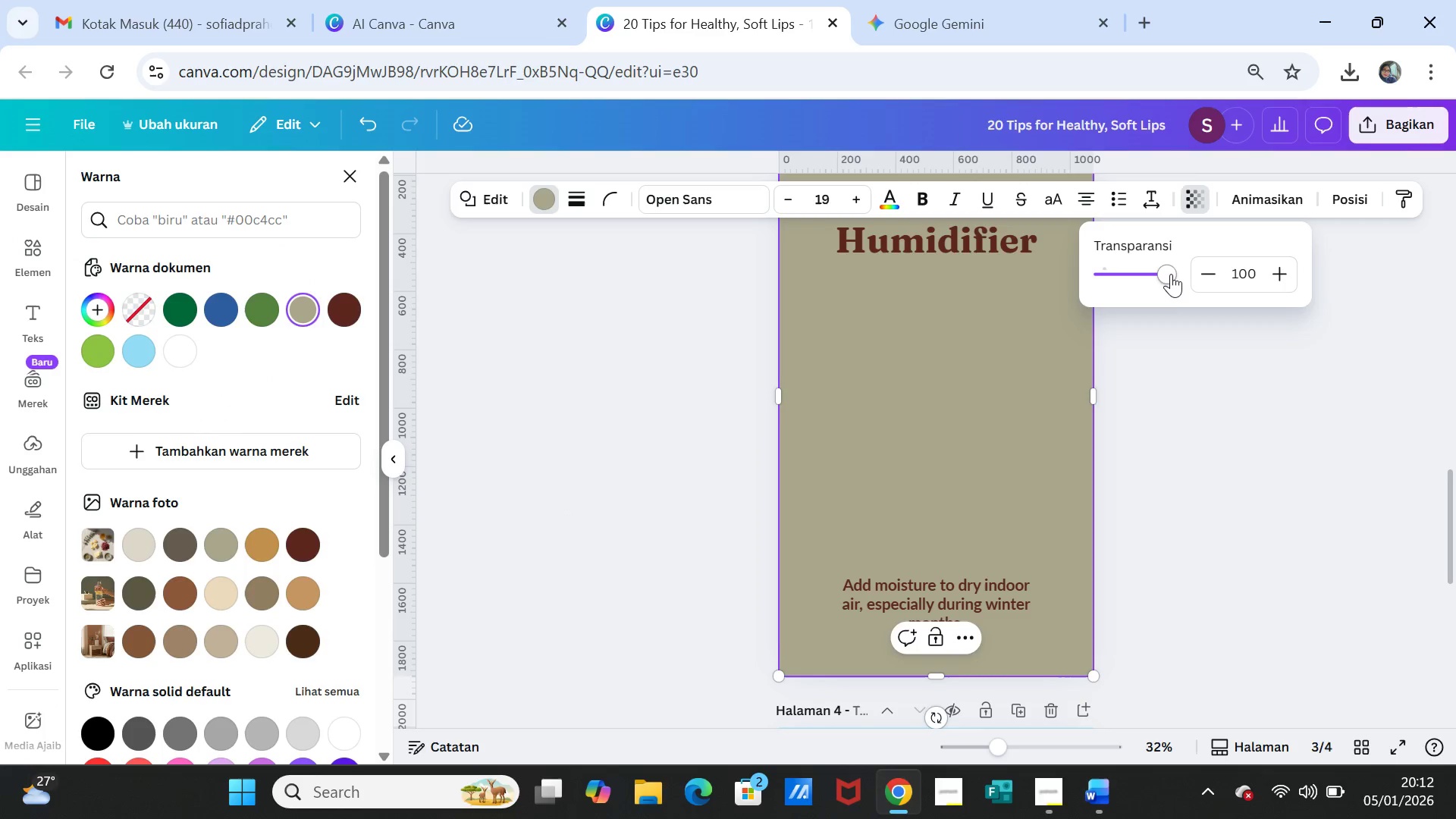 
left_click_drag(start_coordinate=[1167, 274], to_coordinate=[1114, 266])
 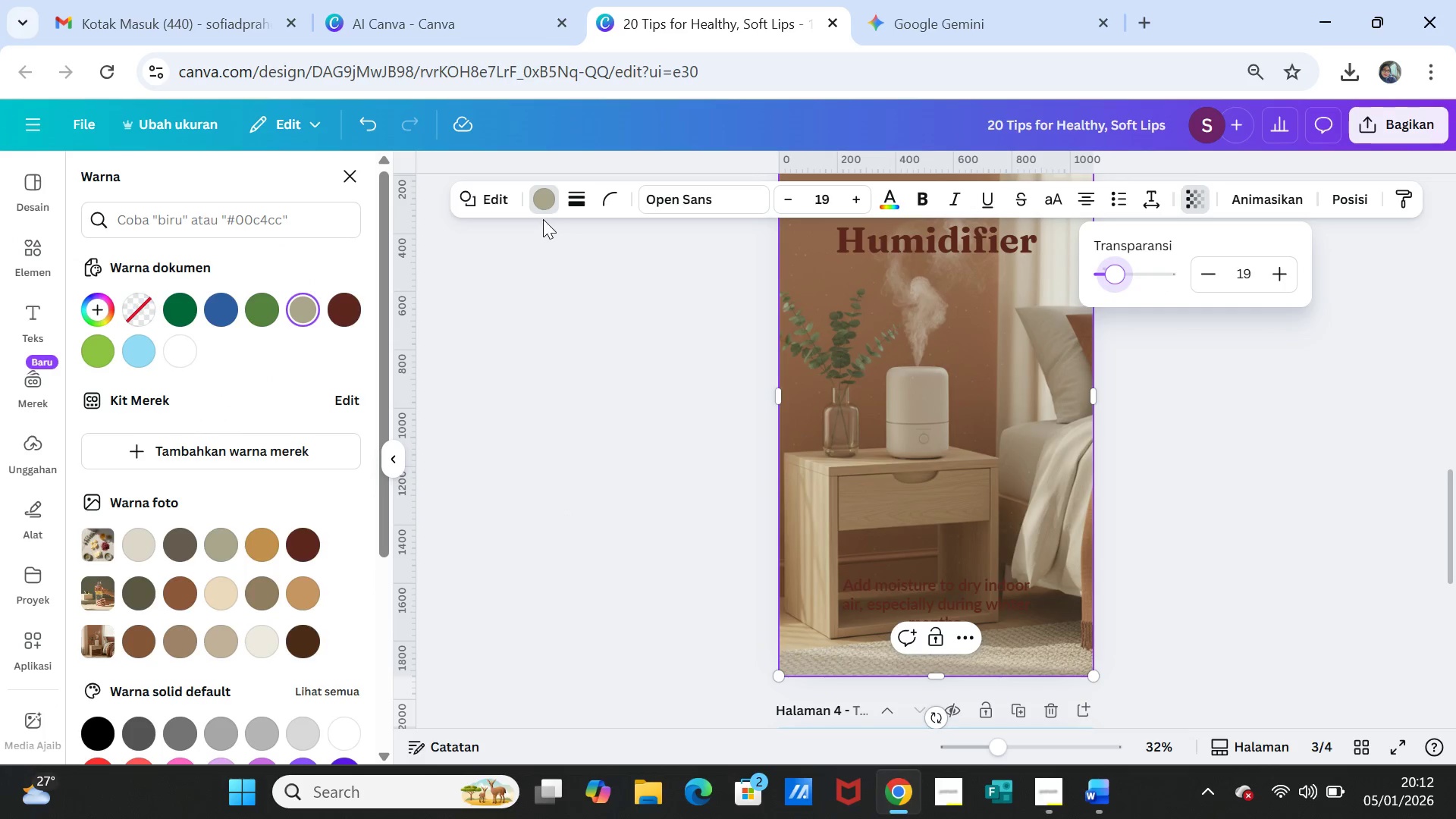 
left_click([548, 202])
 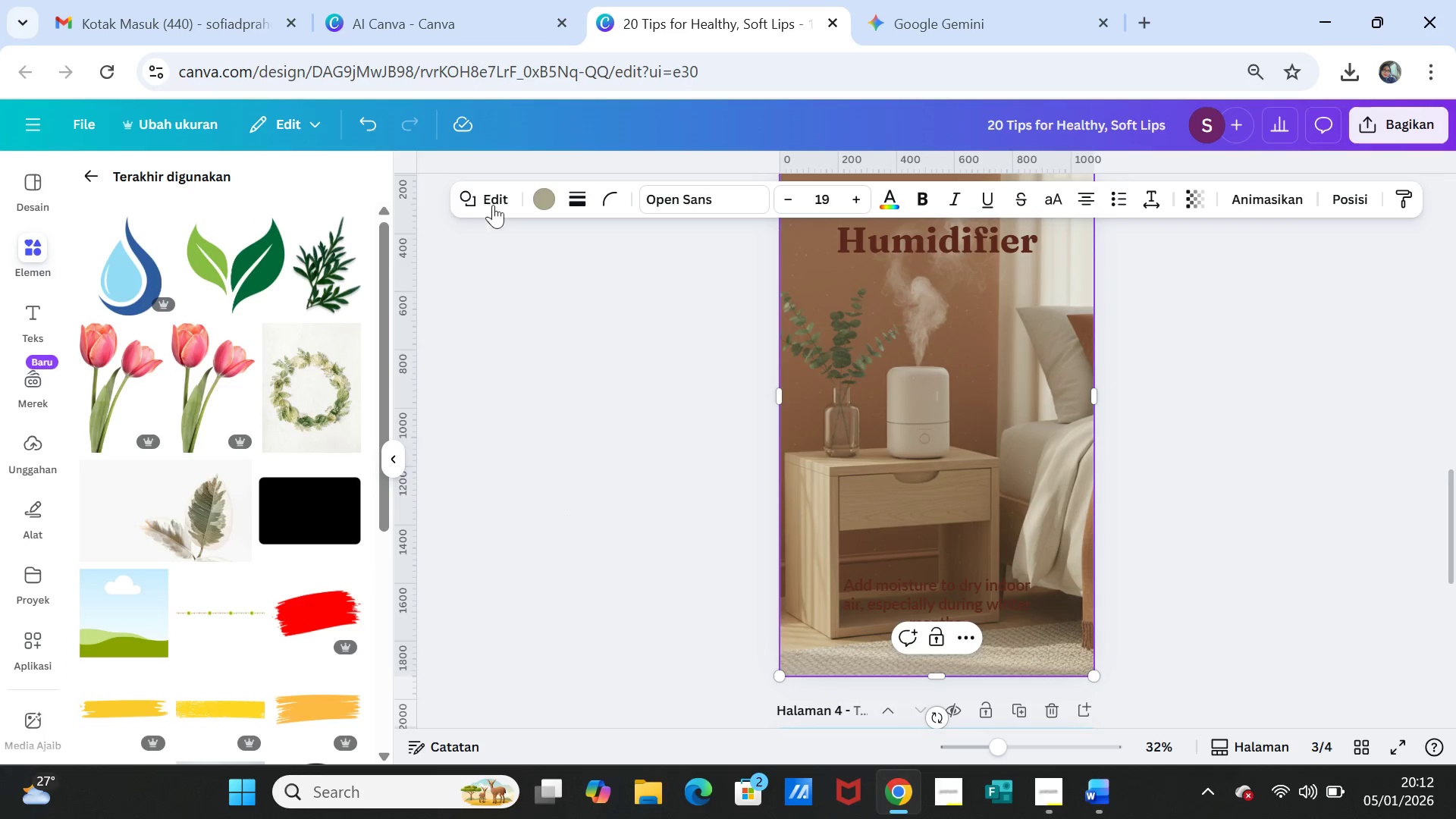 
left_click([545, 194])
 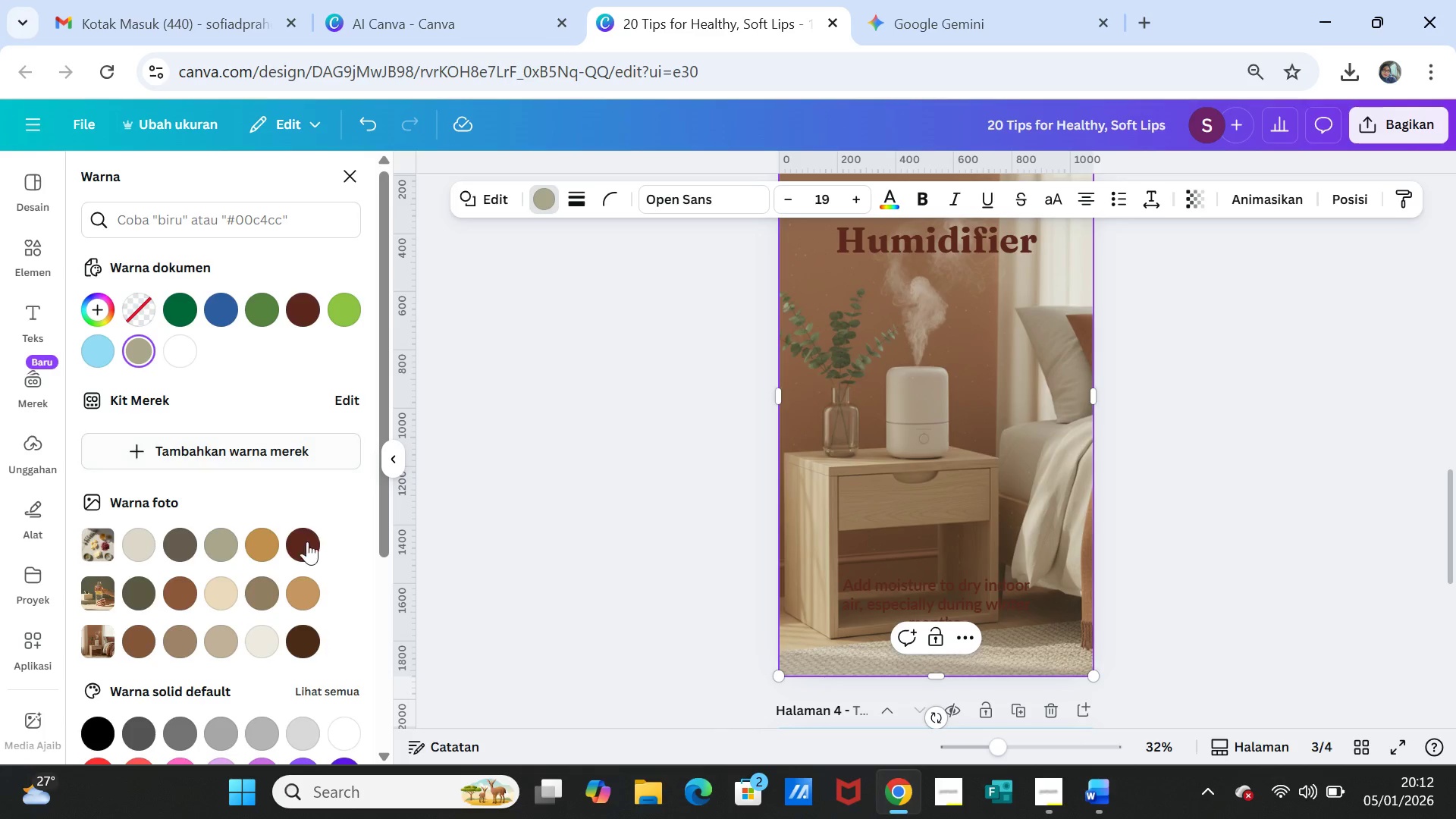 
scroll: coordinate [290, 599], scroll_direction: down, amount: 1.0
 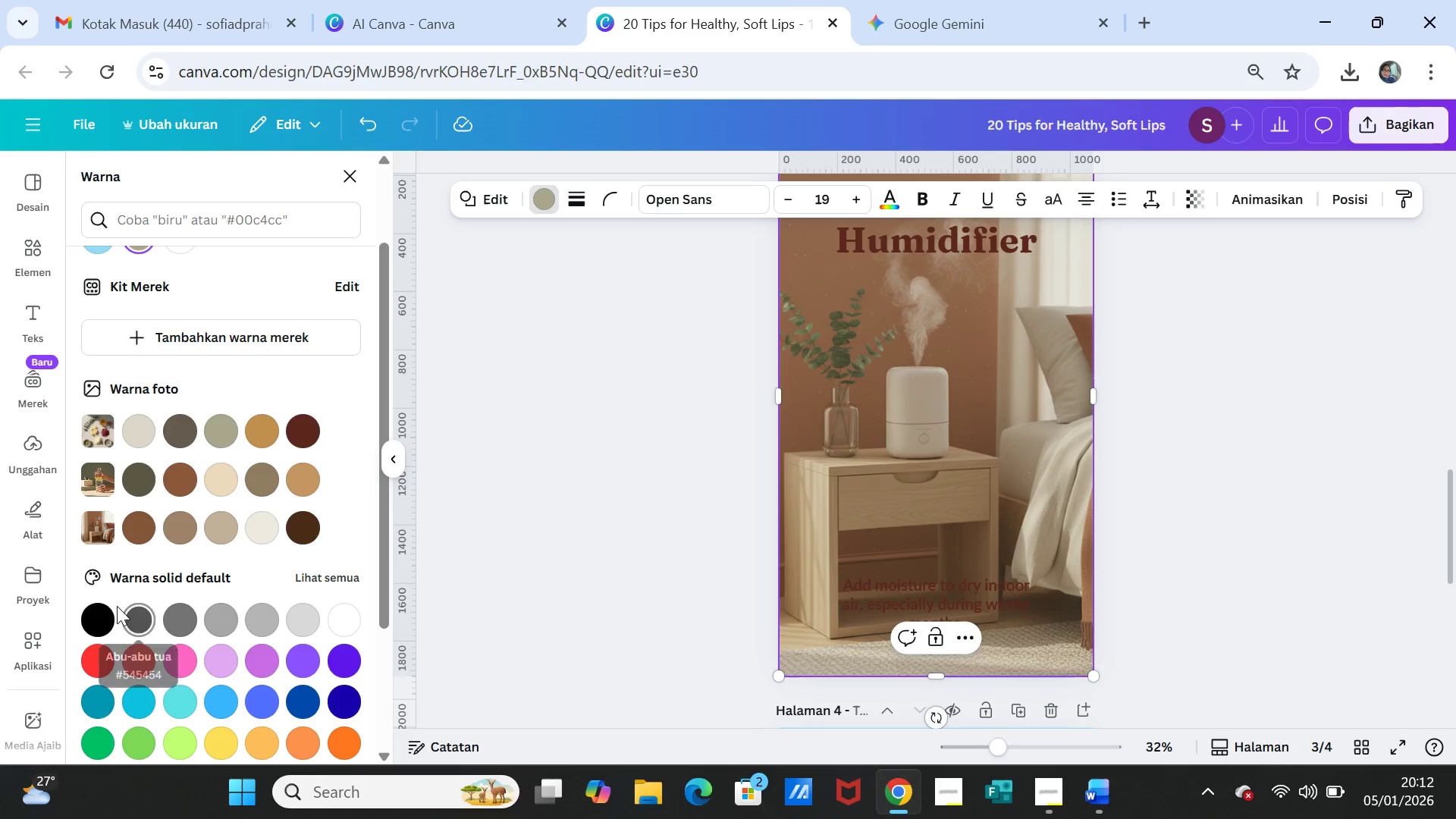 
left_click([98, 610])
 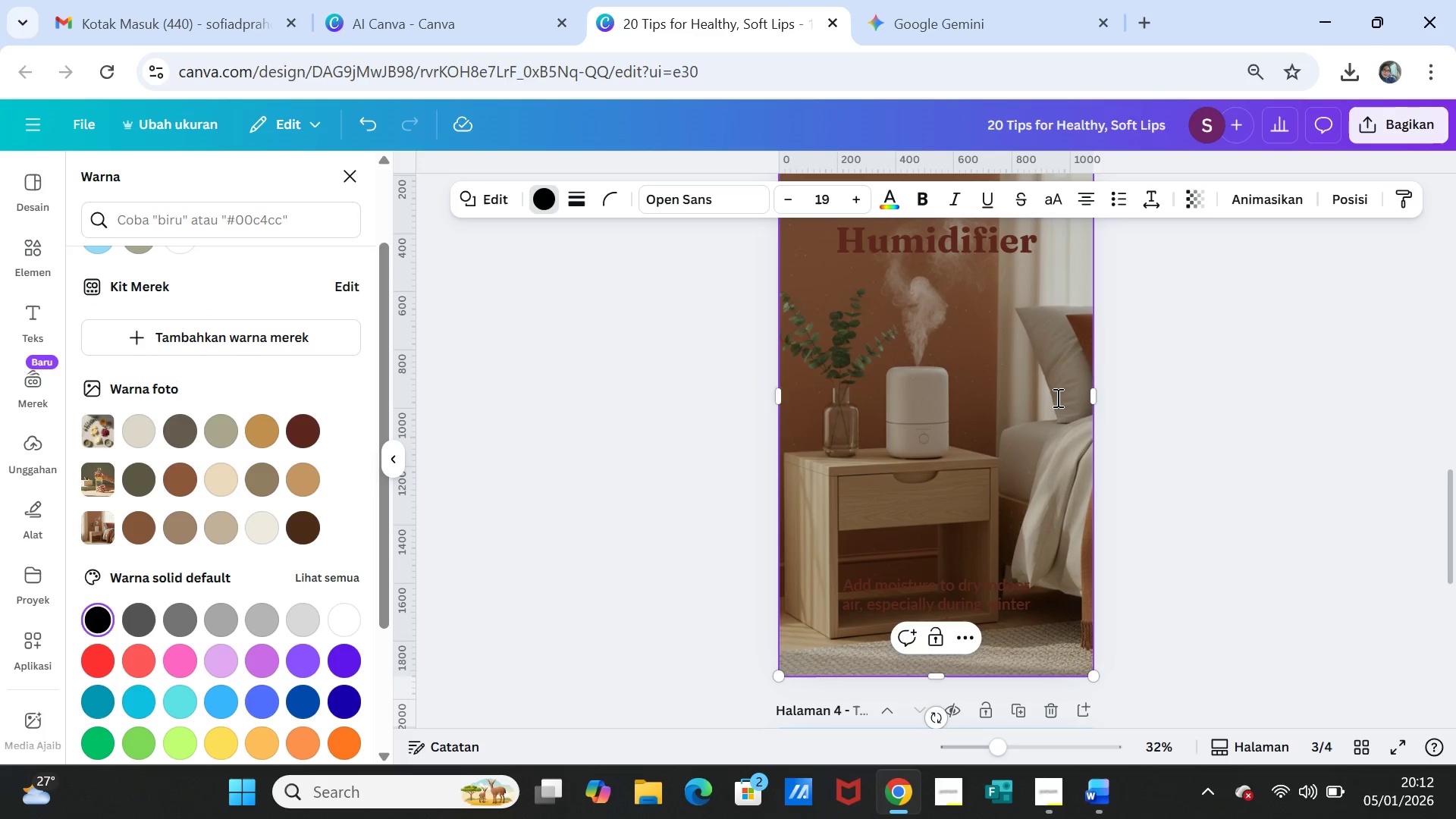 
left_click([1197, 200])
 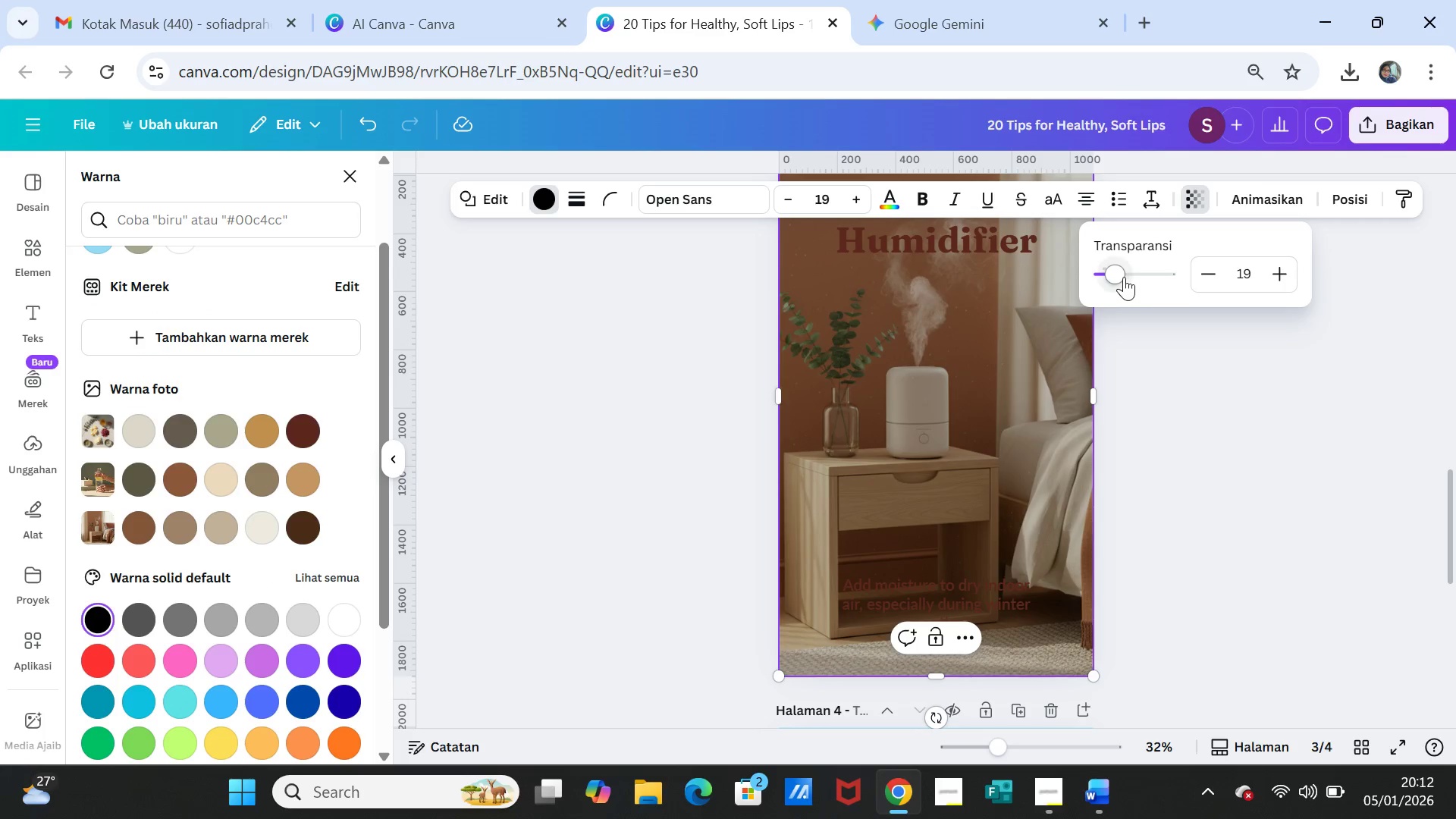 
left_click_drag(start_coordinate=[1116, 275], to_coordinate=[1117, 271])
 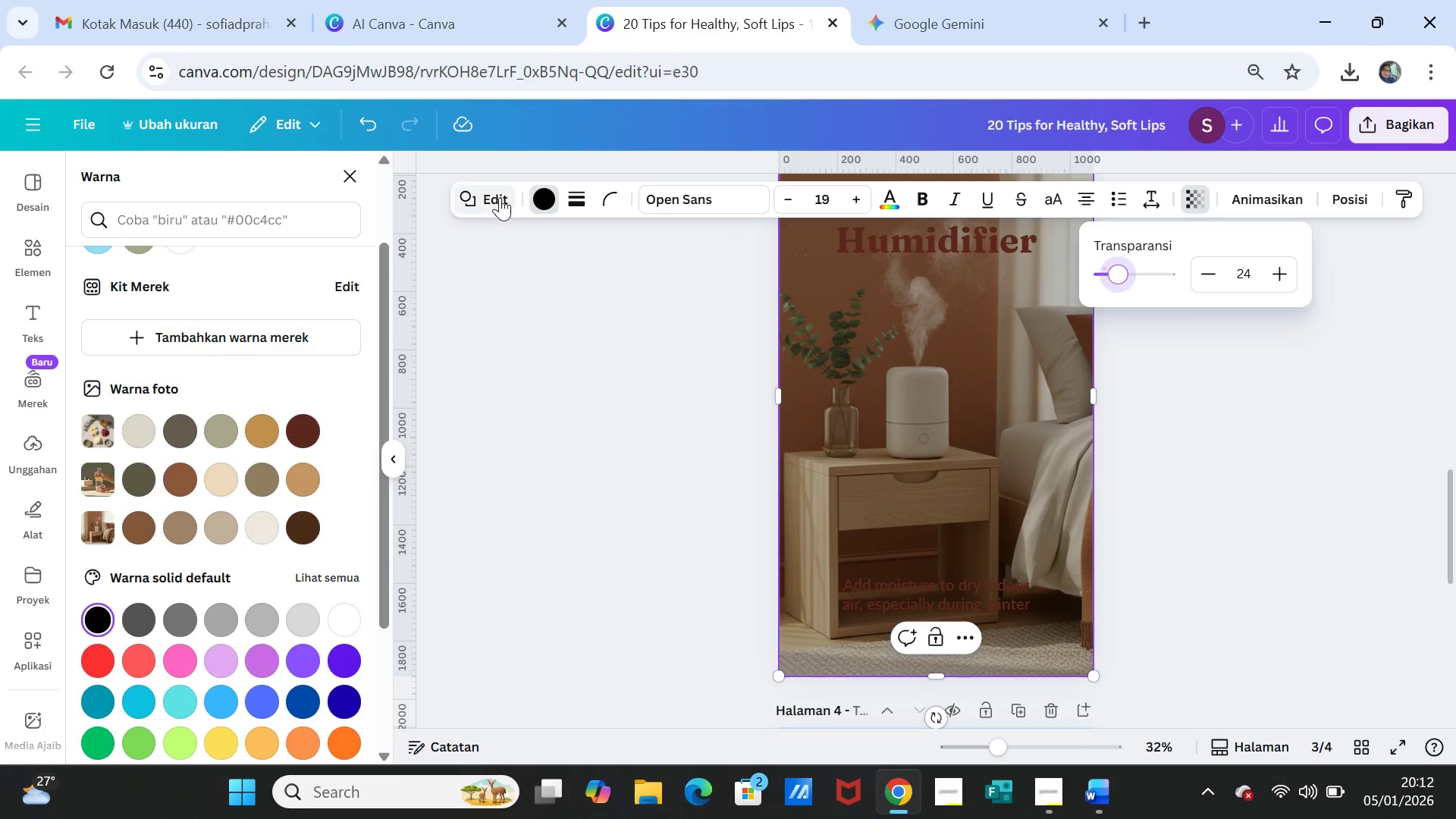 
left_click([542, 192])
 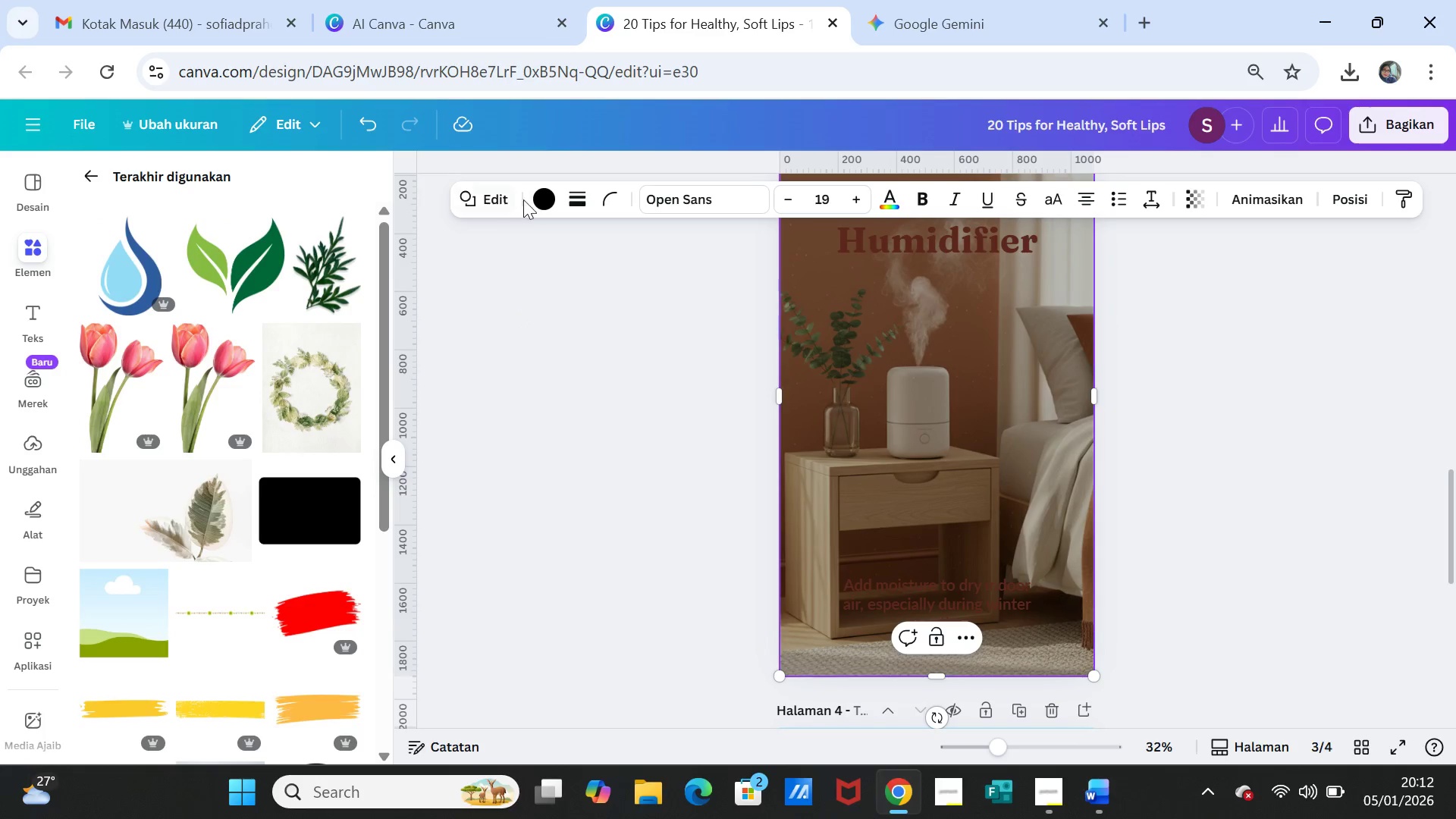 
left_click([543, 200])
 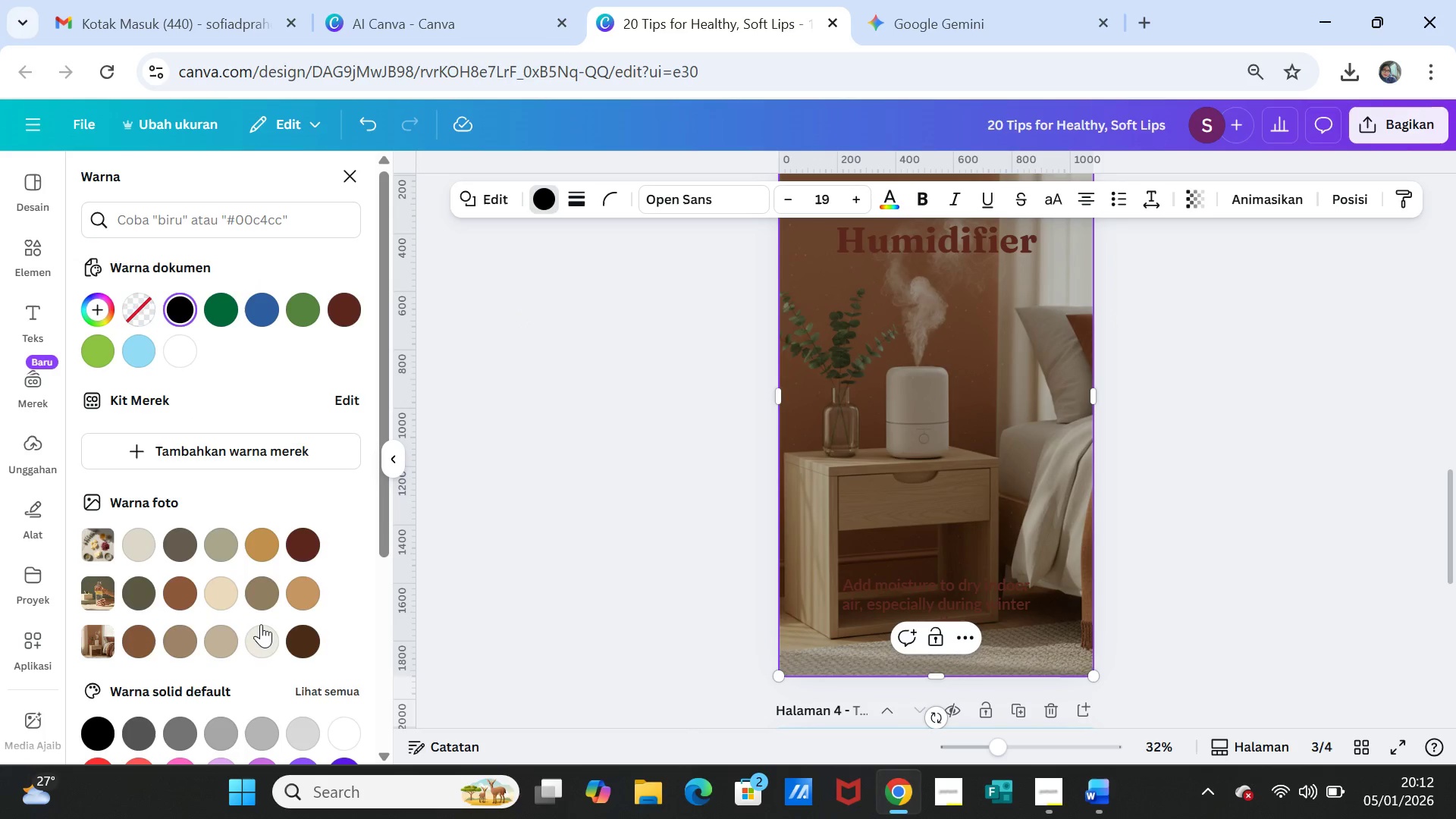 
left_click([221, 592])
 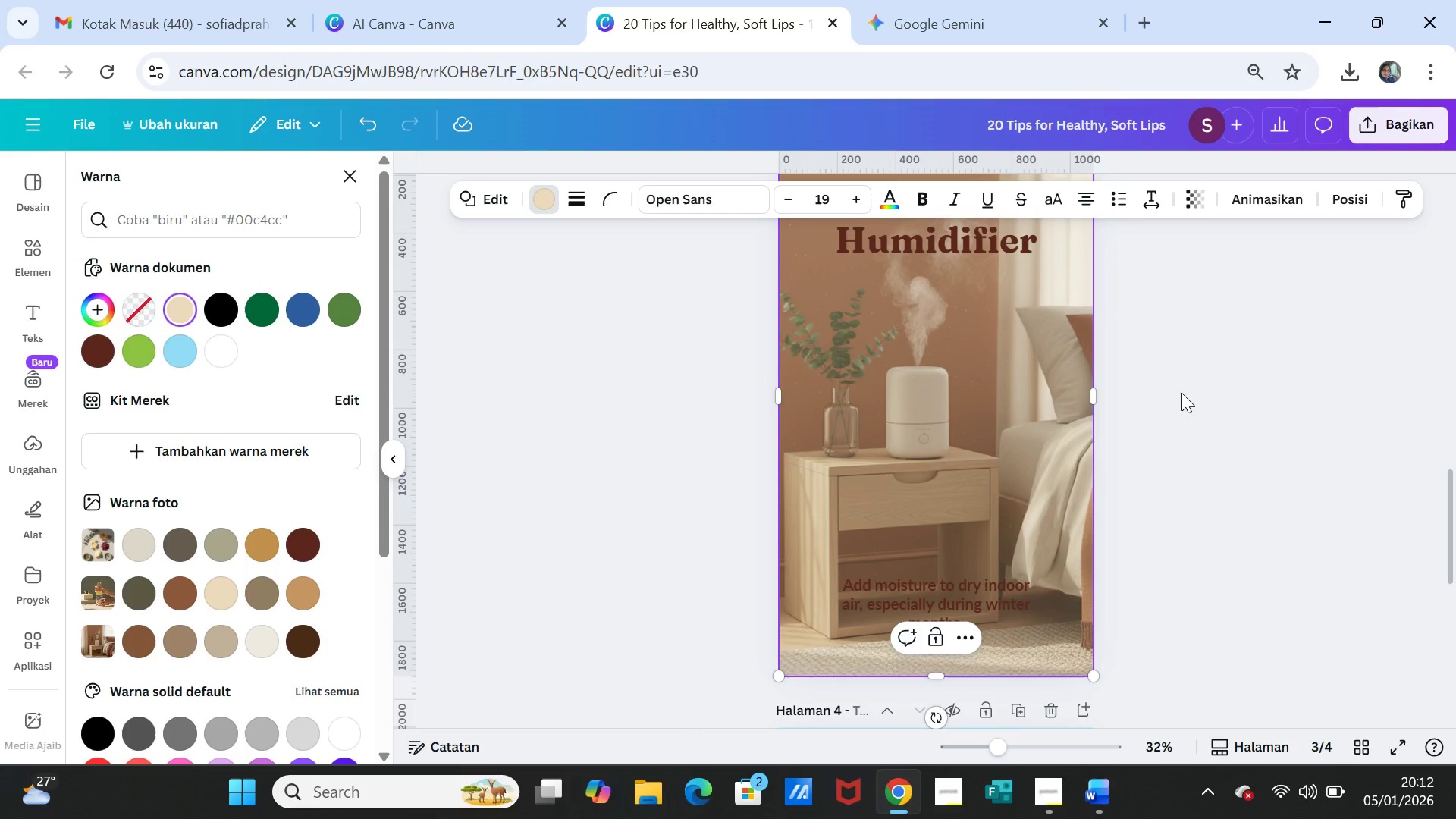 
left_click([1257, 475])
 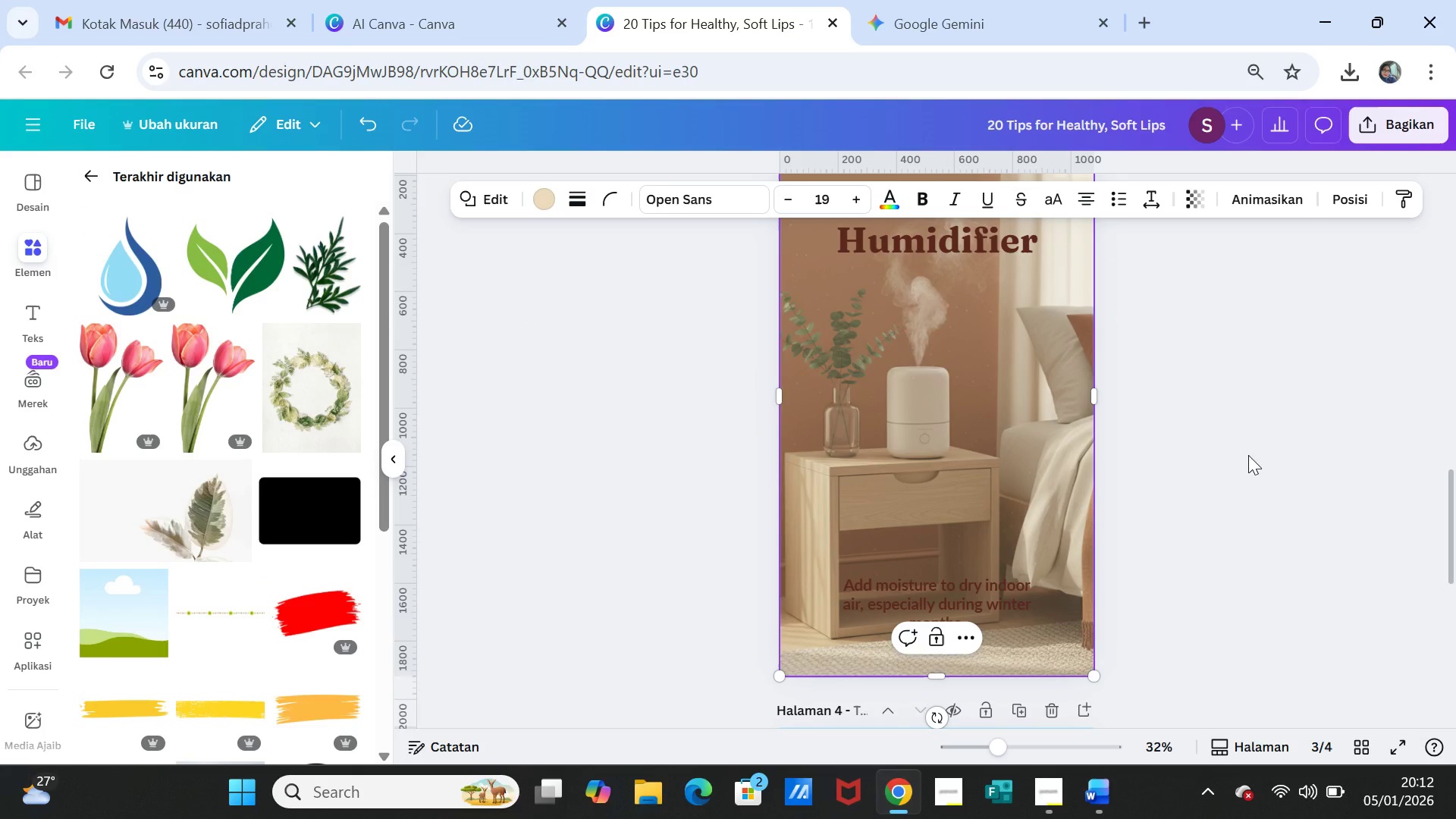 
left_click([1248, 455])
 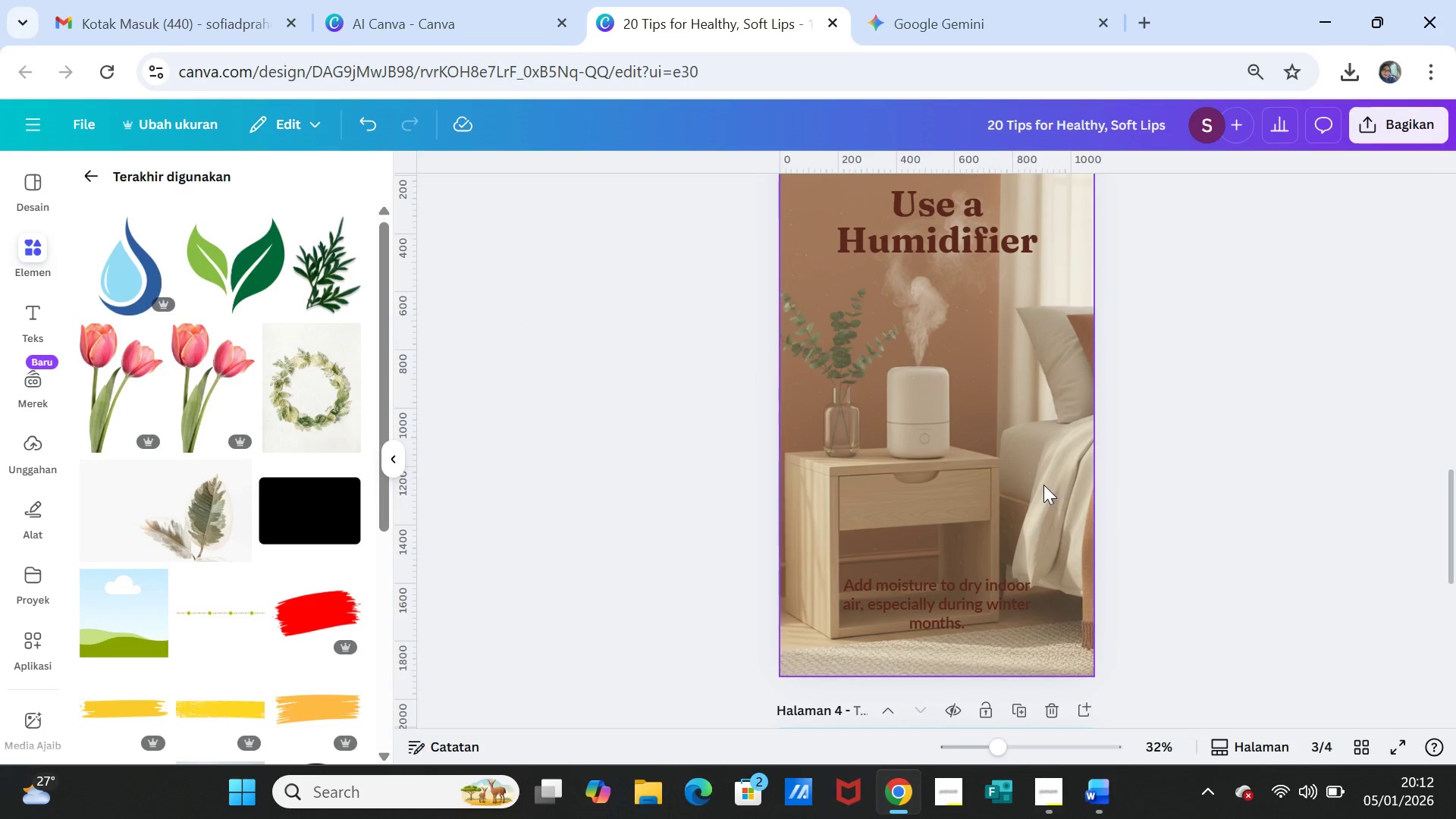 
left_click([1043, 485])
 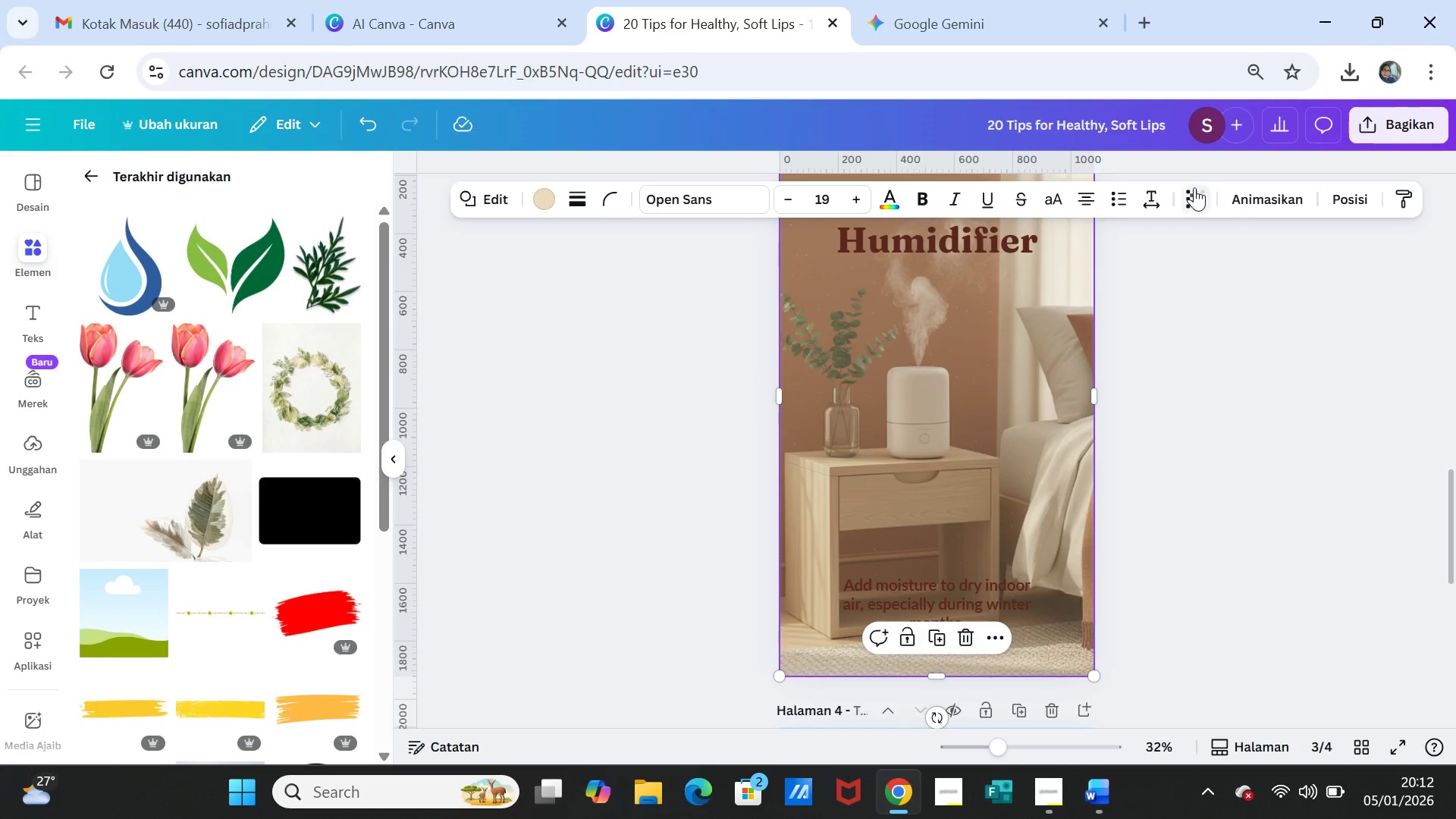 
left_click([1194, 186])
 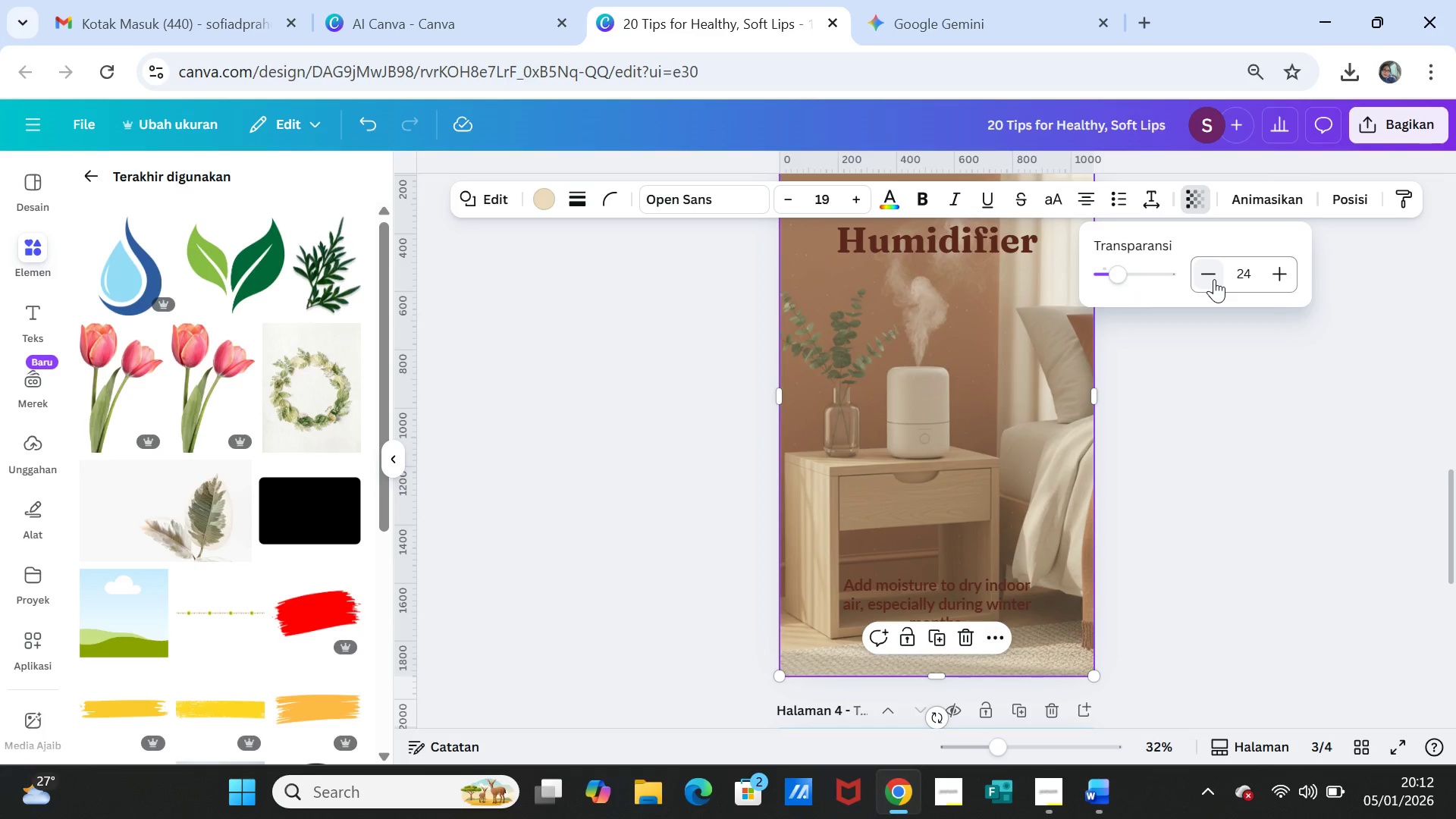 
double_click([1214, 279])
 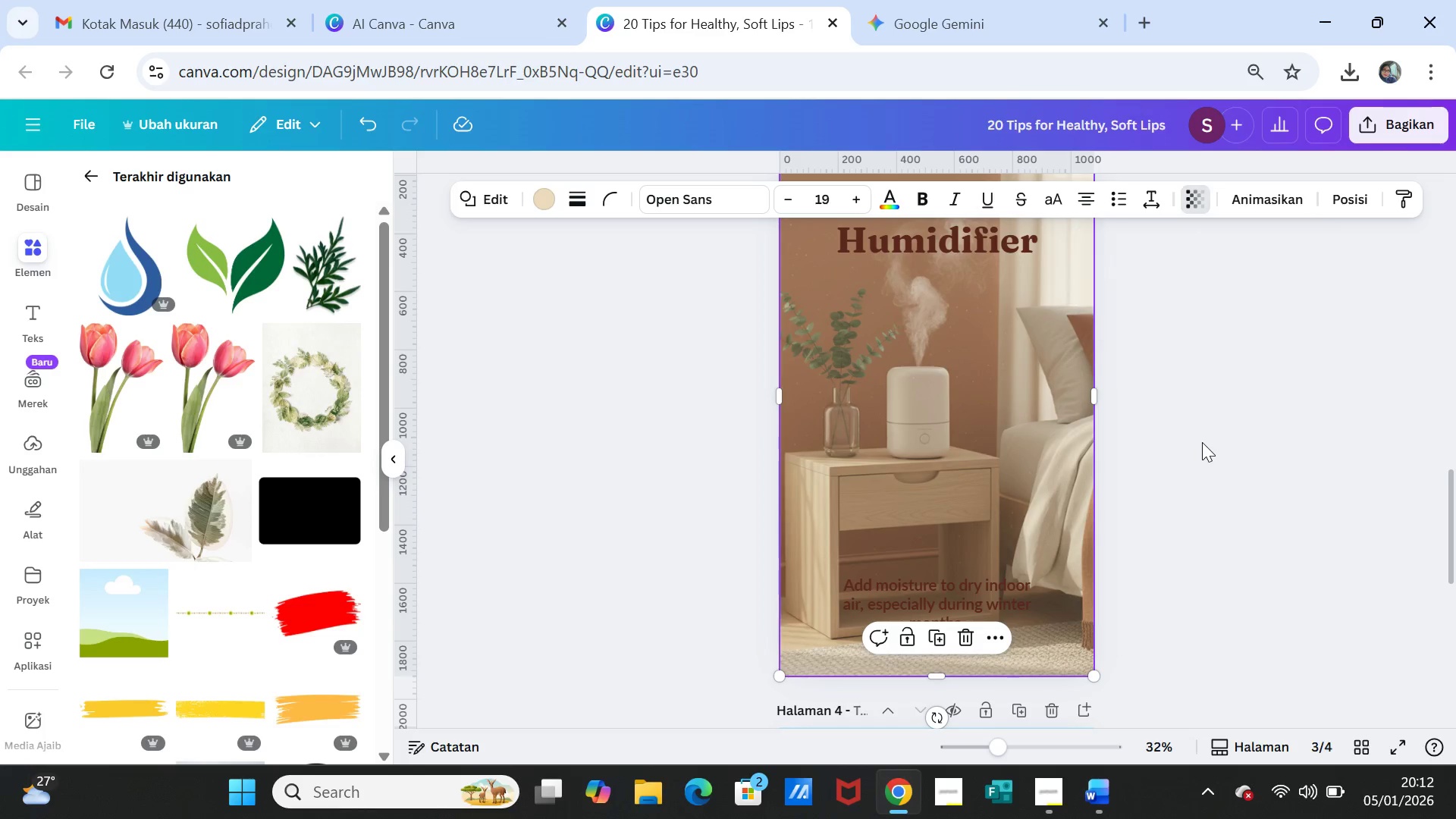 
double_click([1202, 442])